 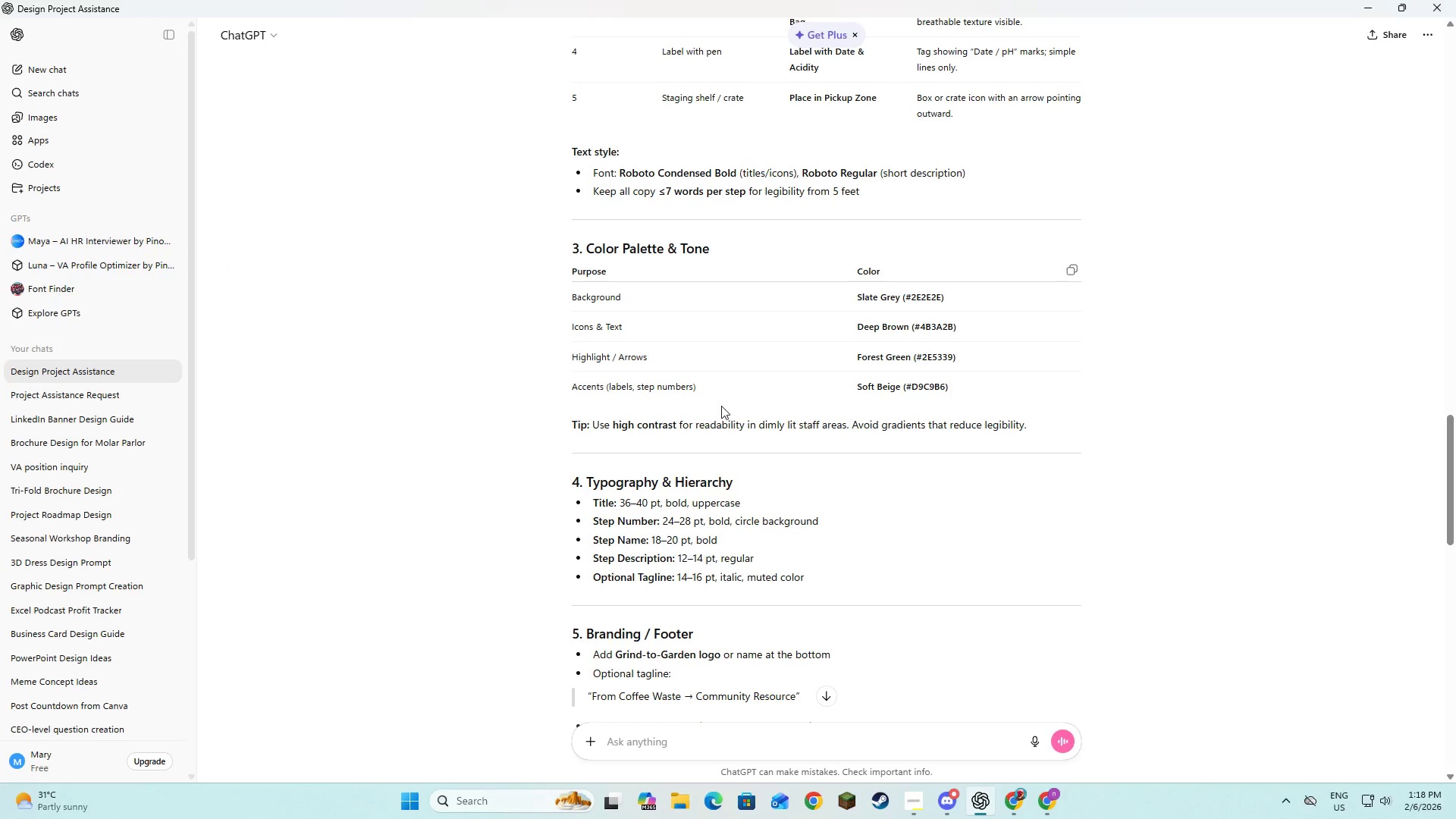 
left_click([1034, 375])
 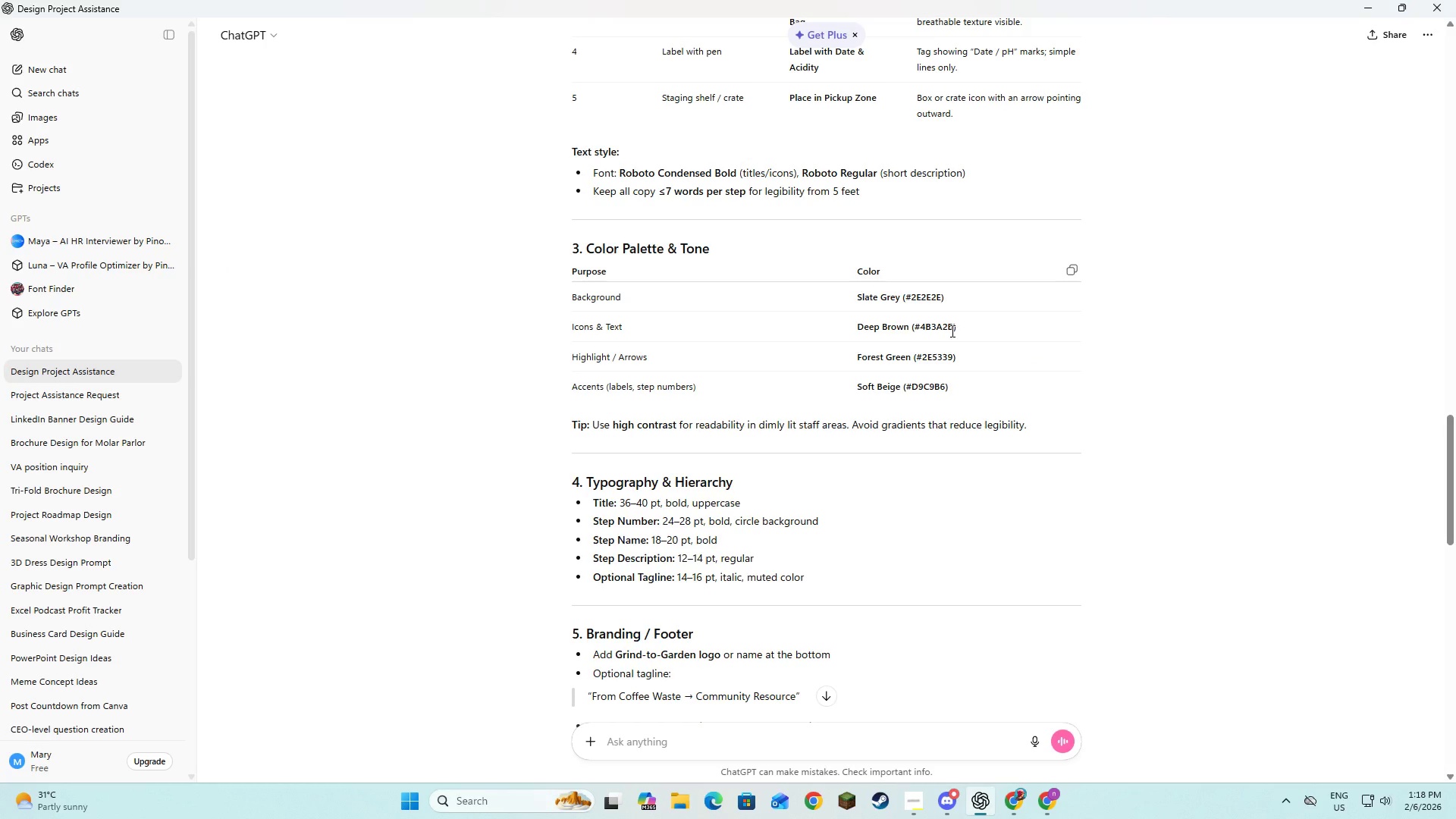 
left_click([951, 331])
 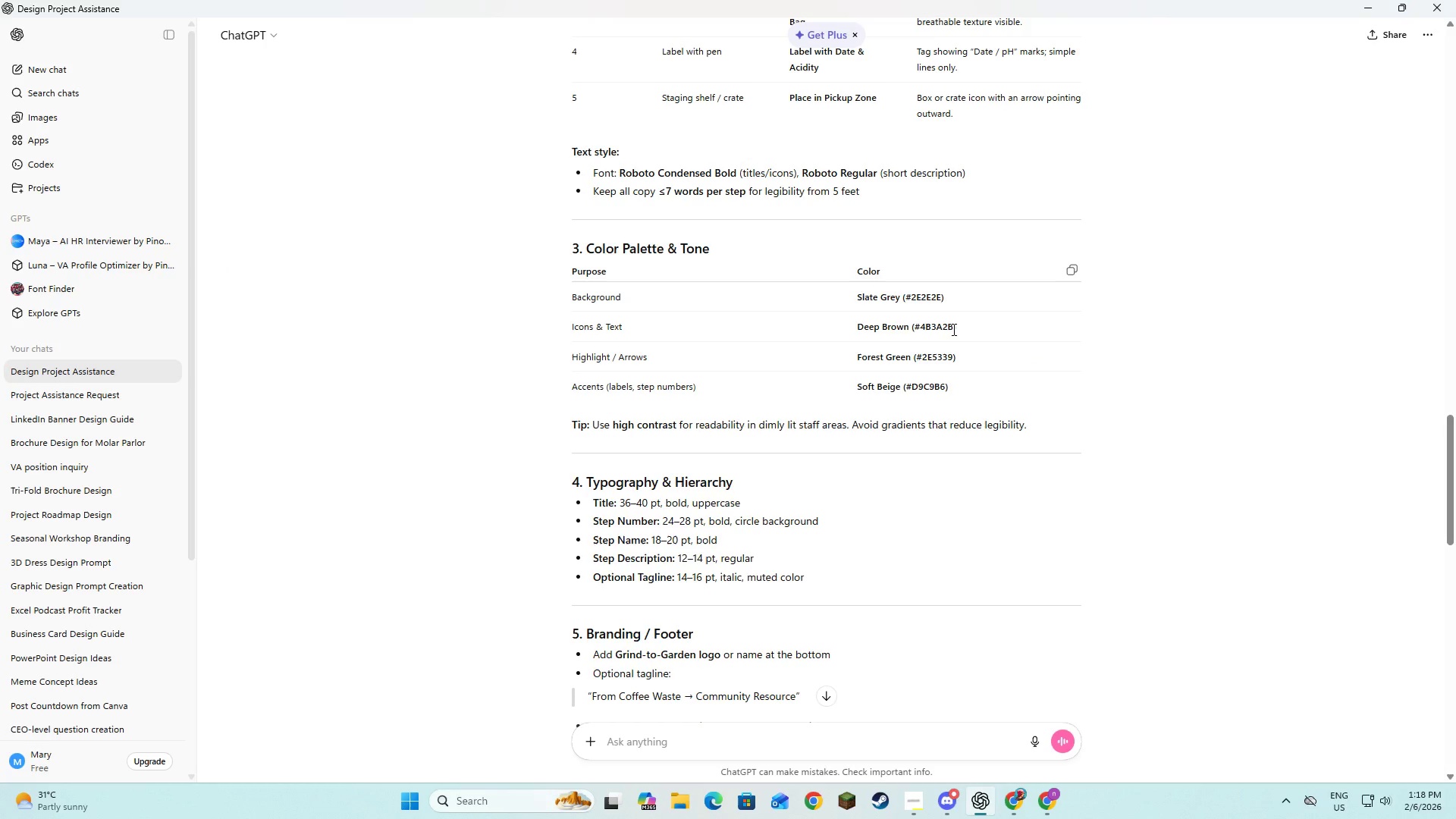 
left_click_drag(start_coordinate=[952, 329], to_coordinate=[917, 327])
 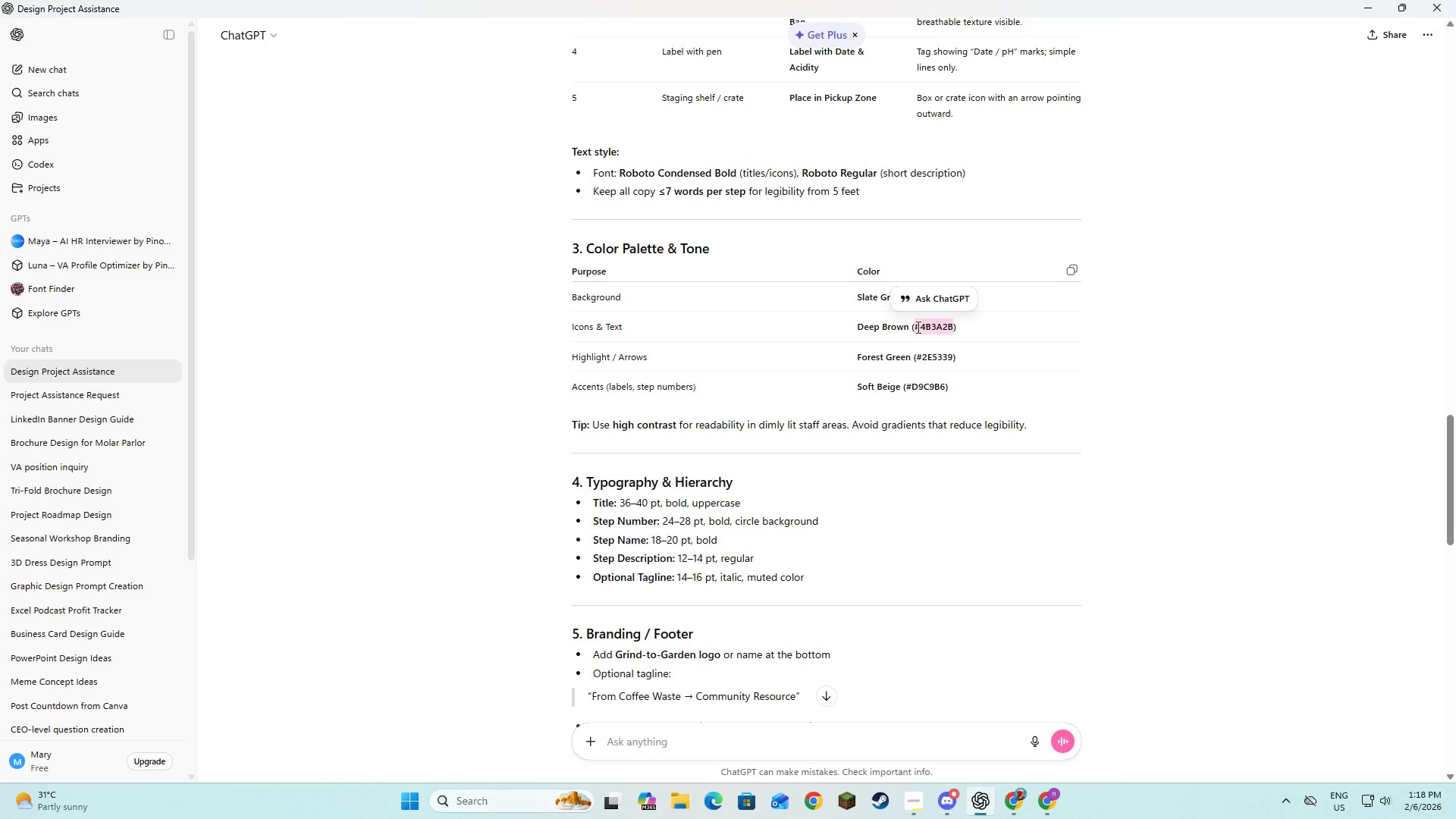 
key(Control+C)
 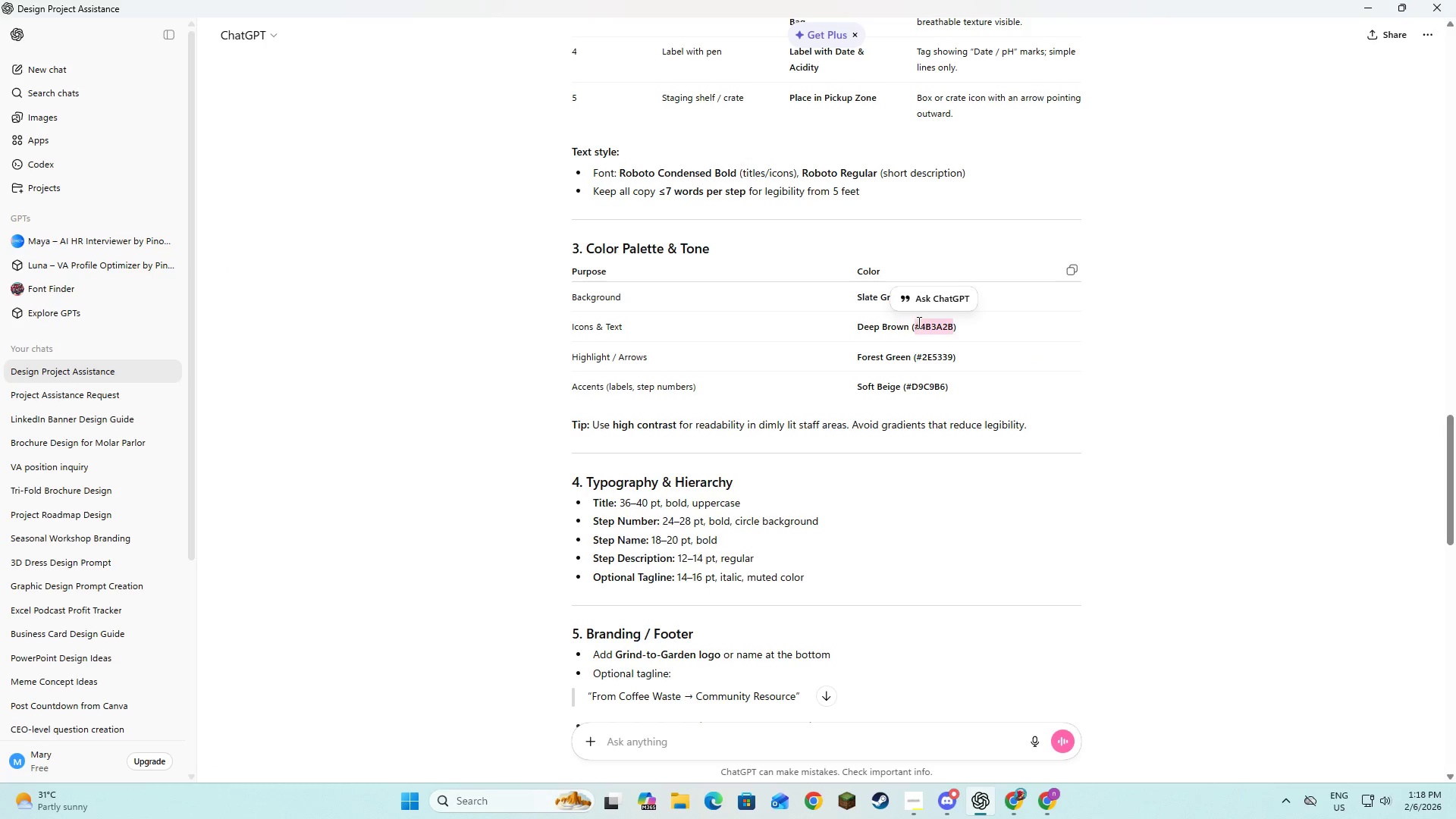 
key(Control+C)
 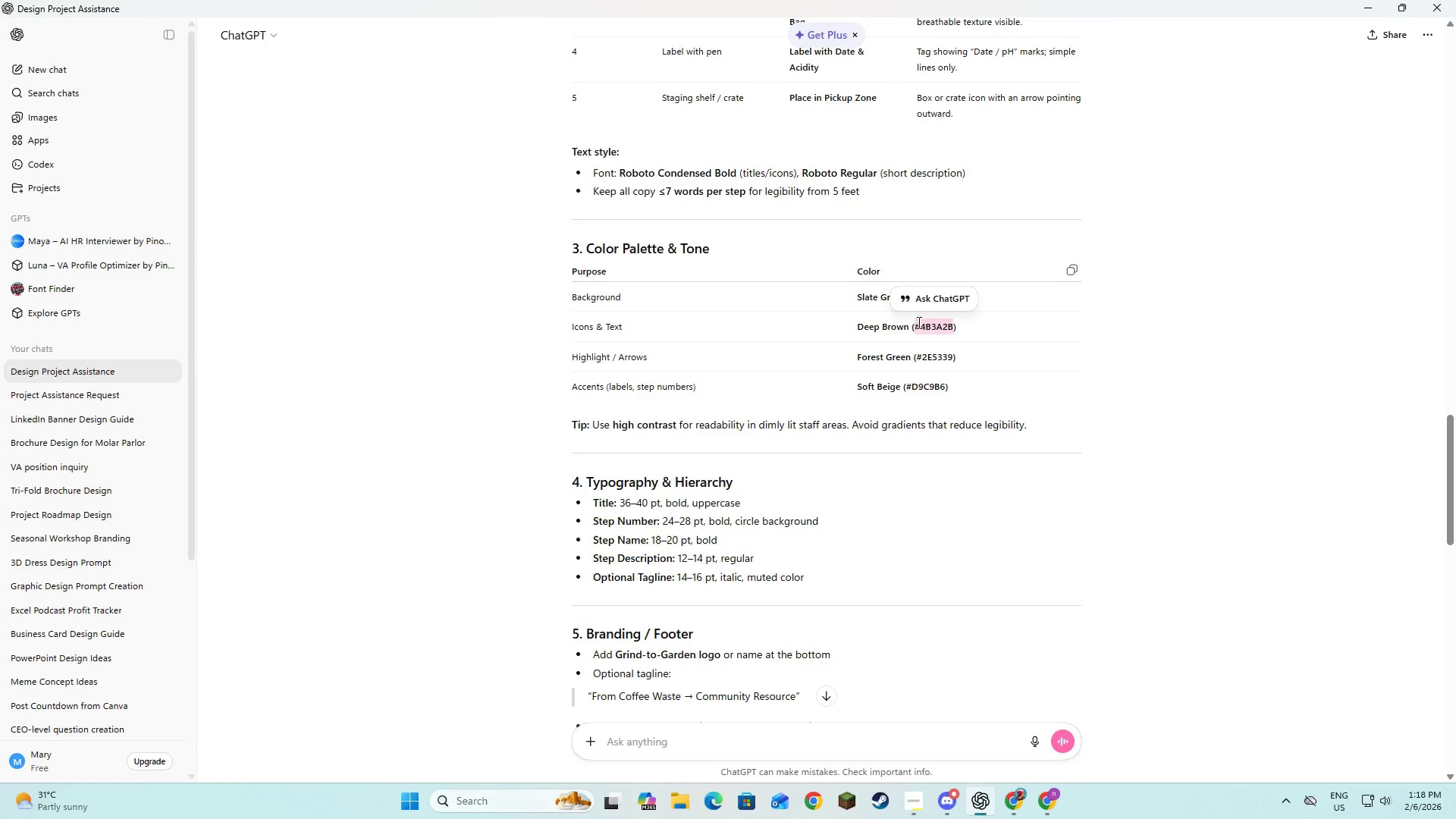 
key(Alt+AltLeft)
 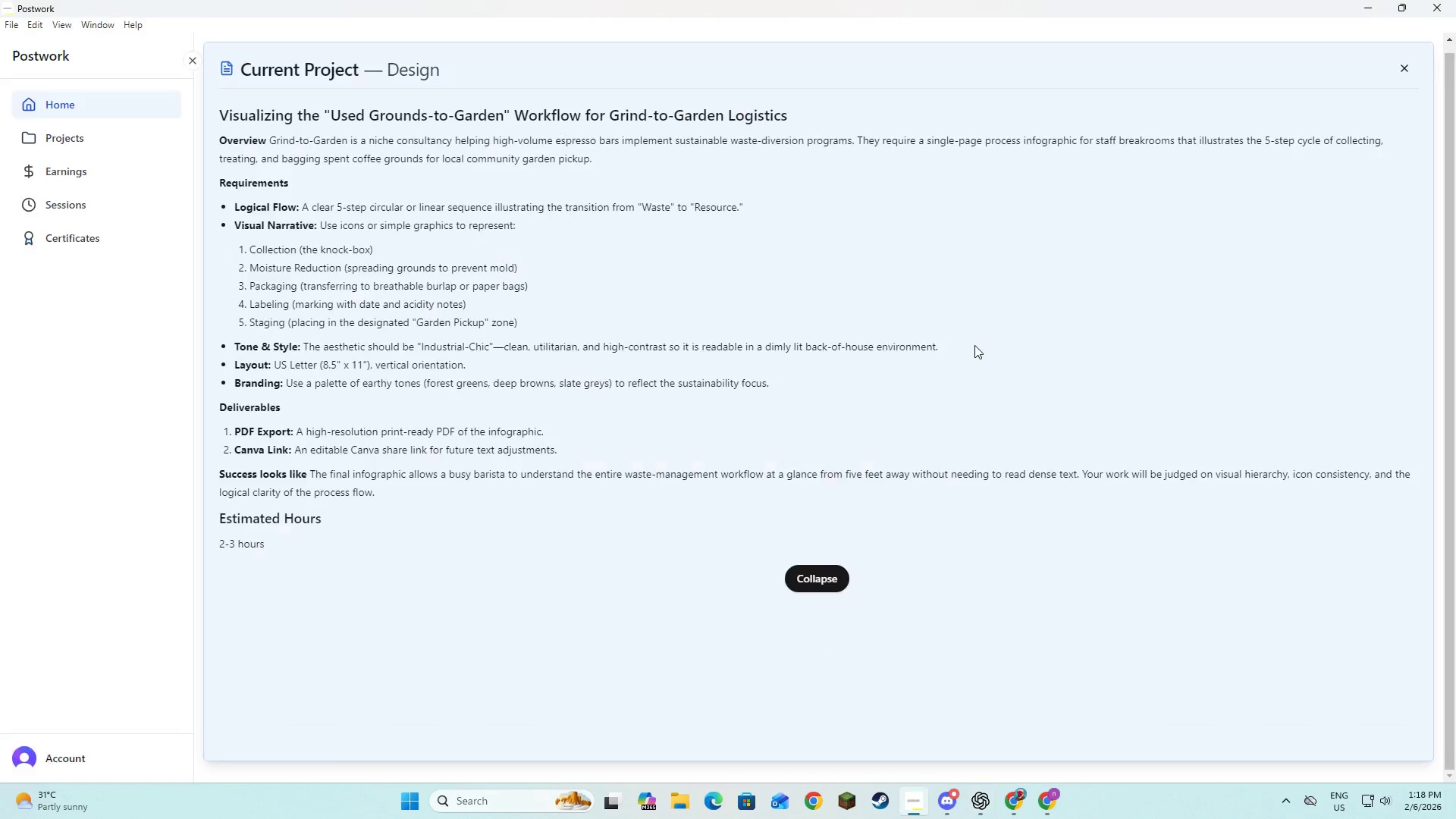 
key(Alt+Tab)